 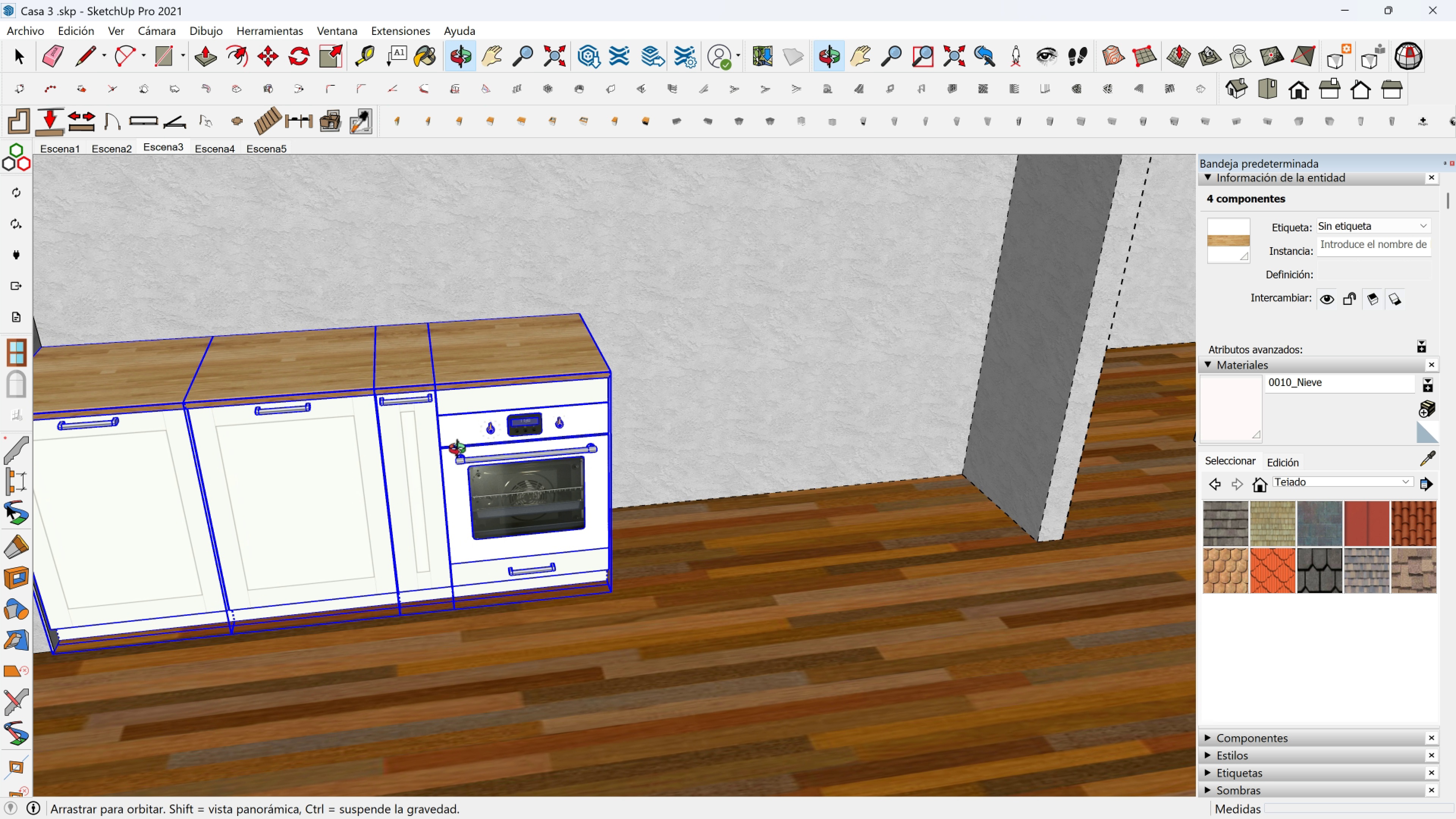 
left_click([393, 464])
 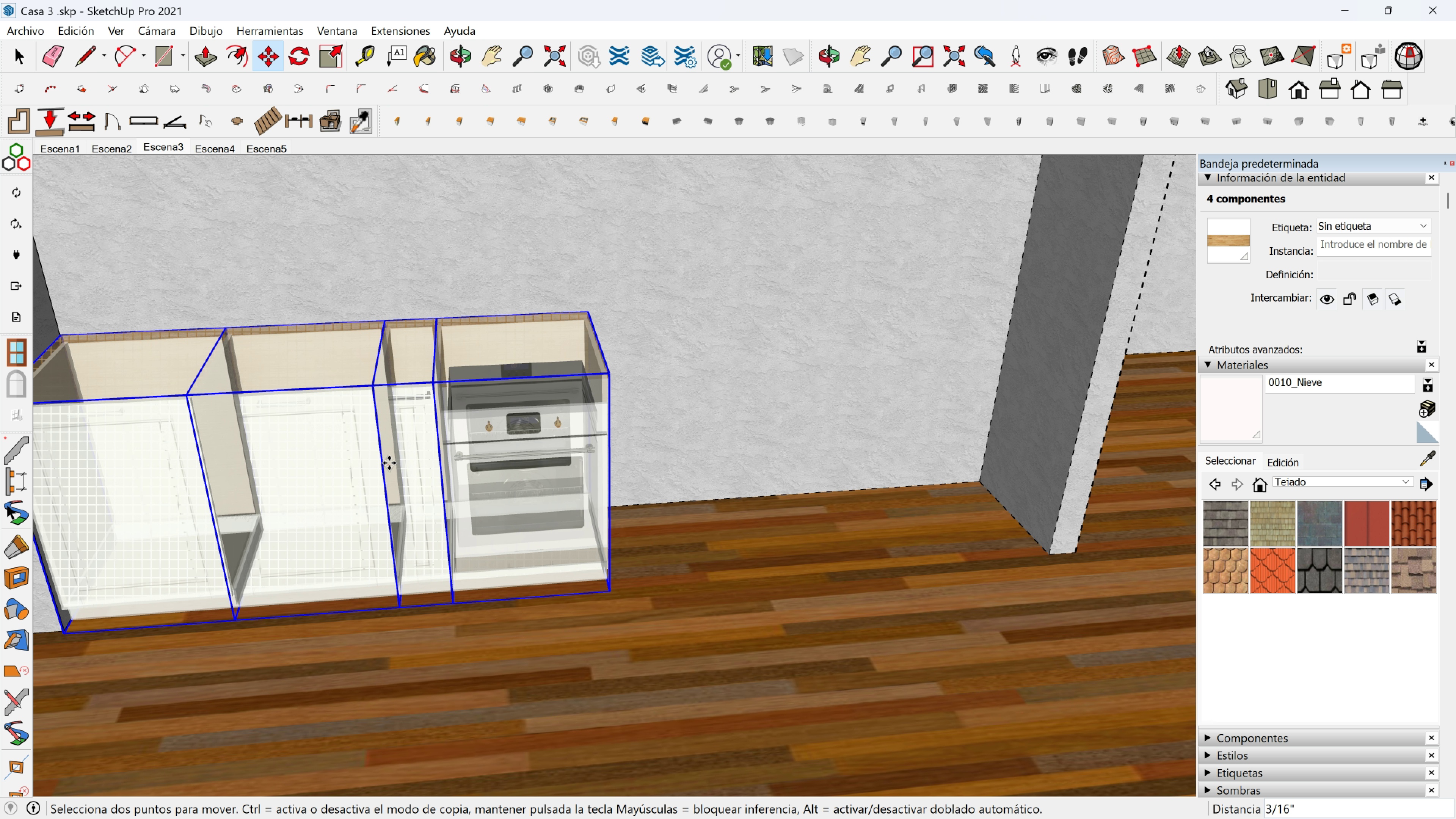 
key(Space)
 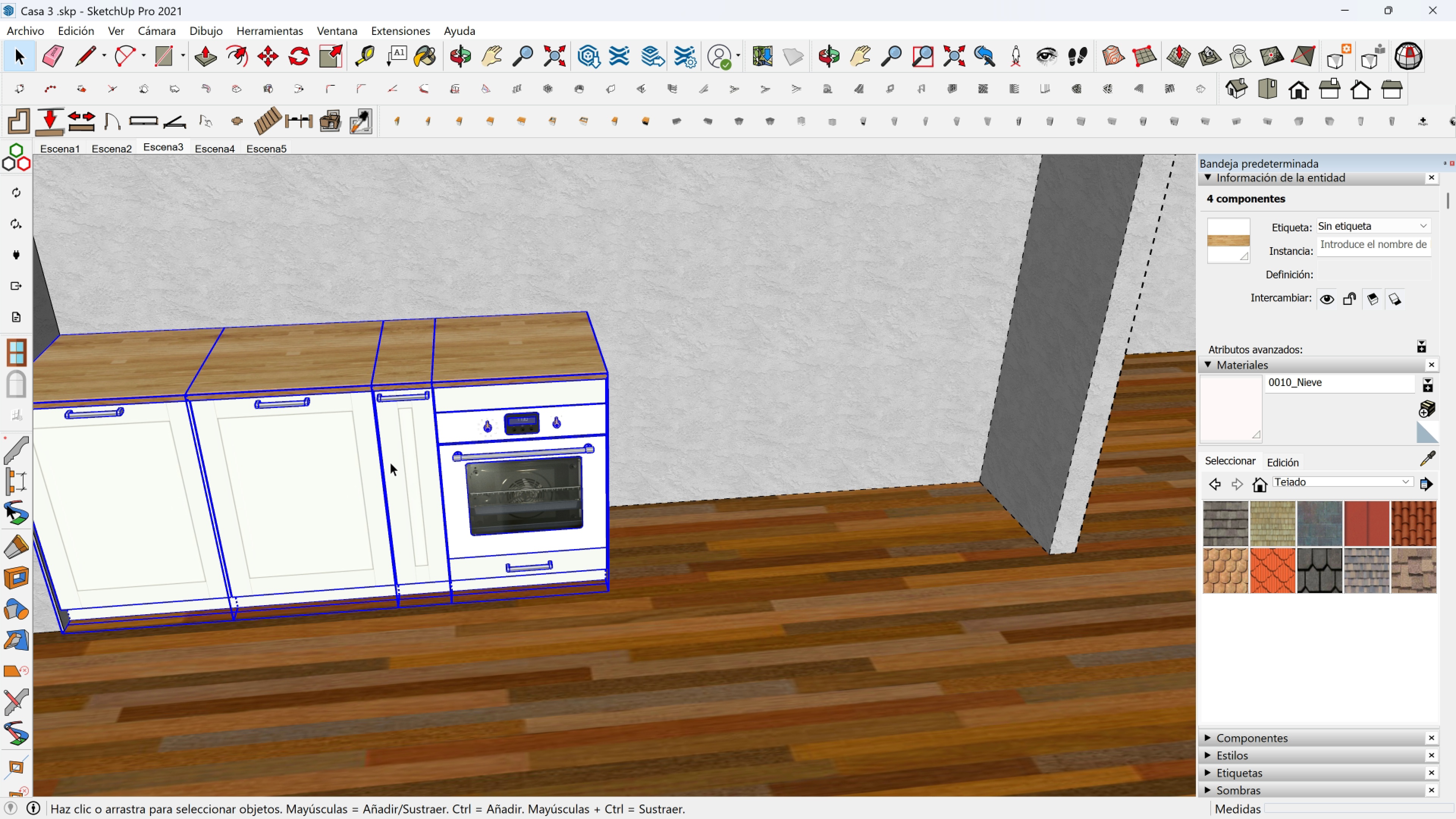 
left_click([390, 462])
 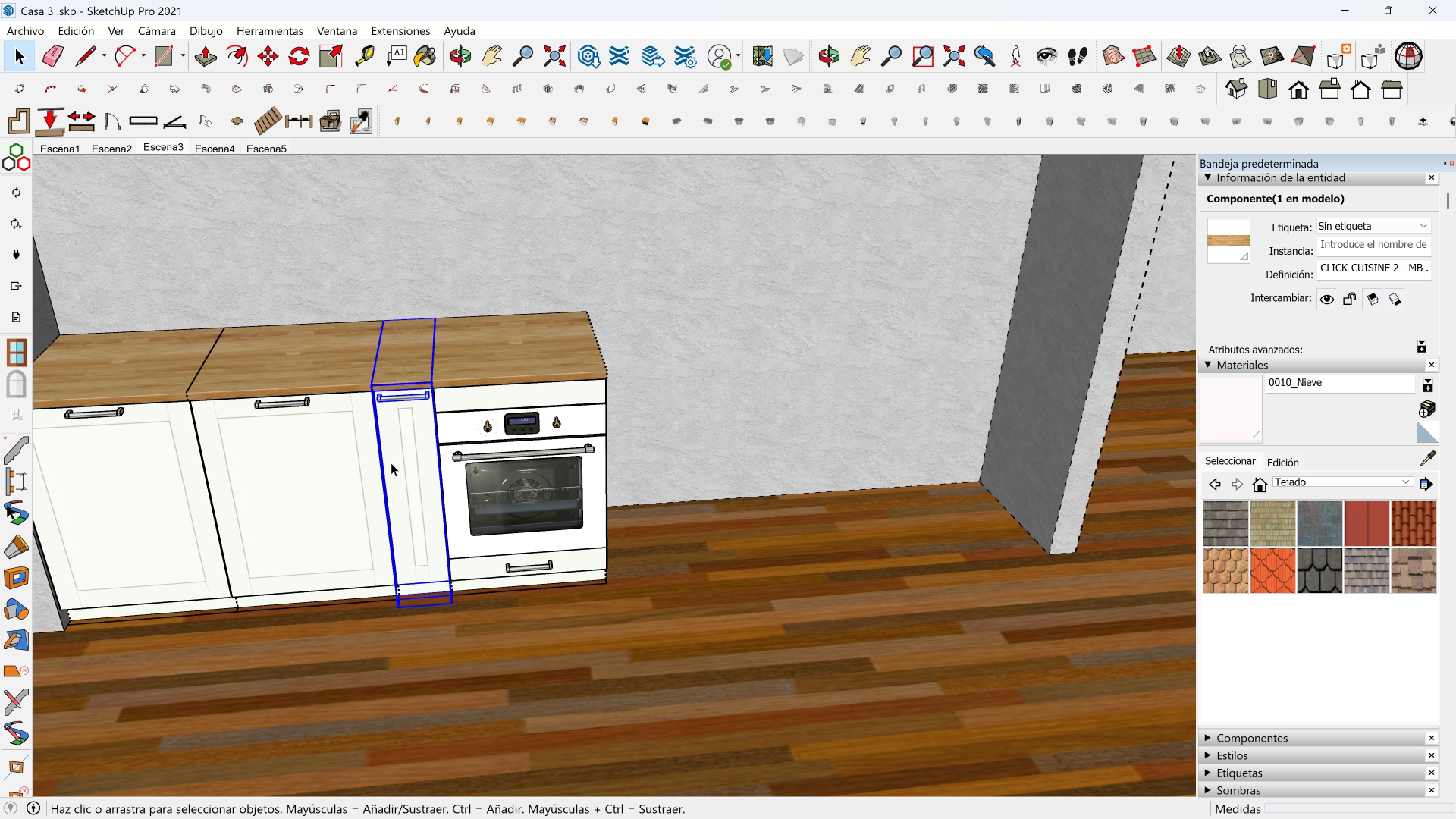 
key(M)
 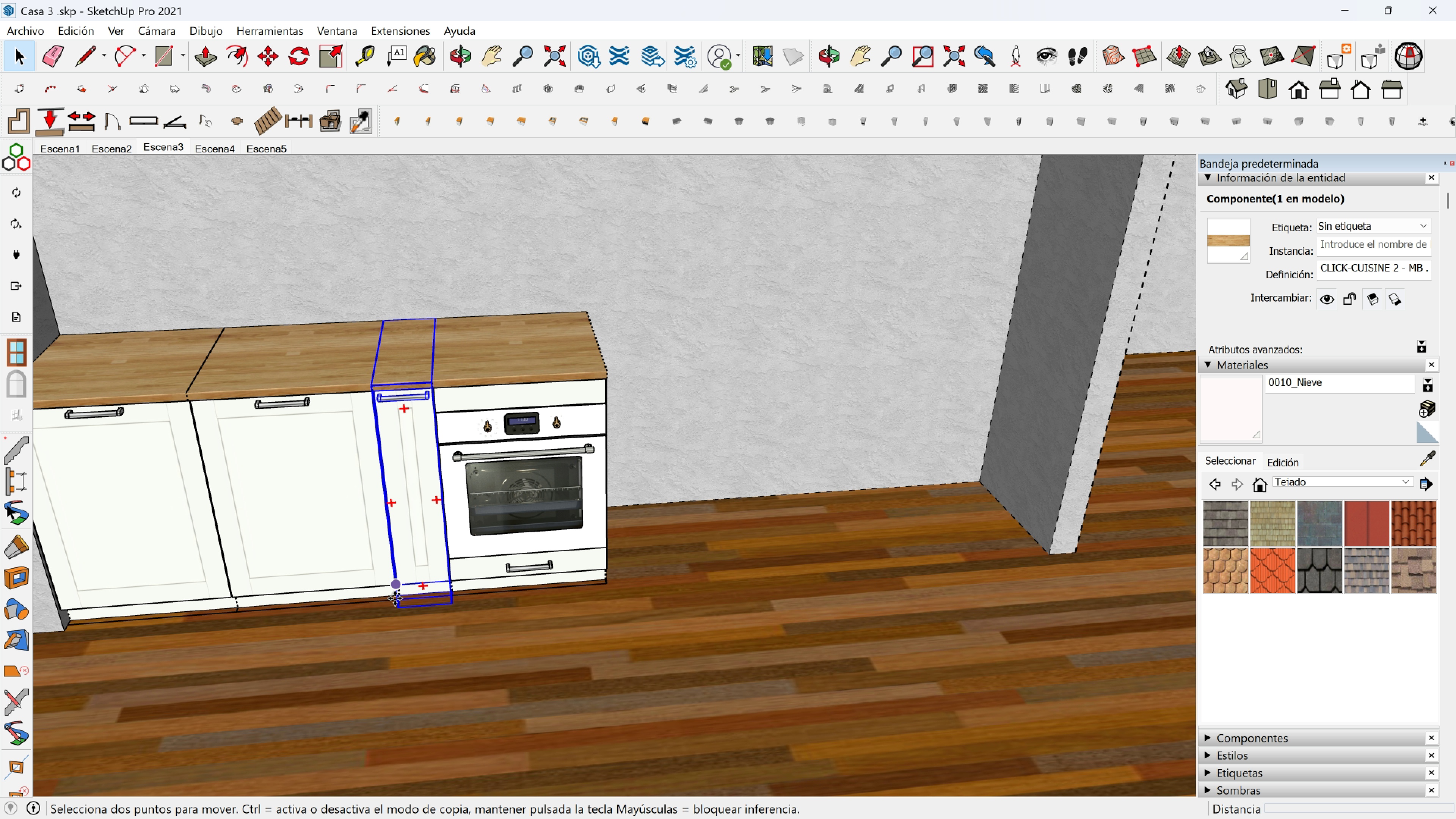 
scroll: coordinate [395, 599], scroll_direction: up, amount: 2.0
 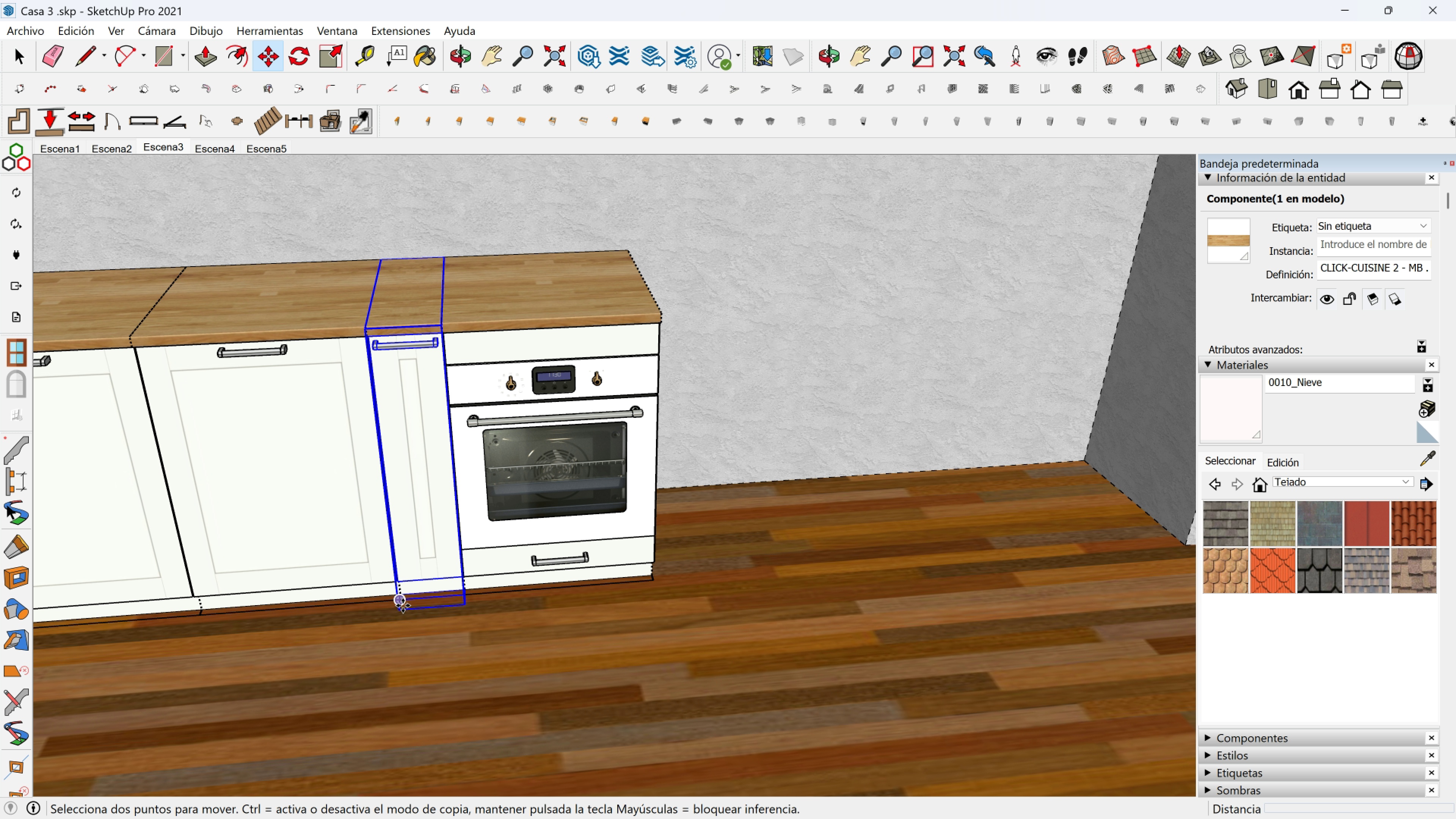 
left_click([403, 606])
 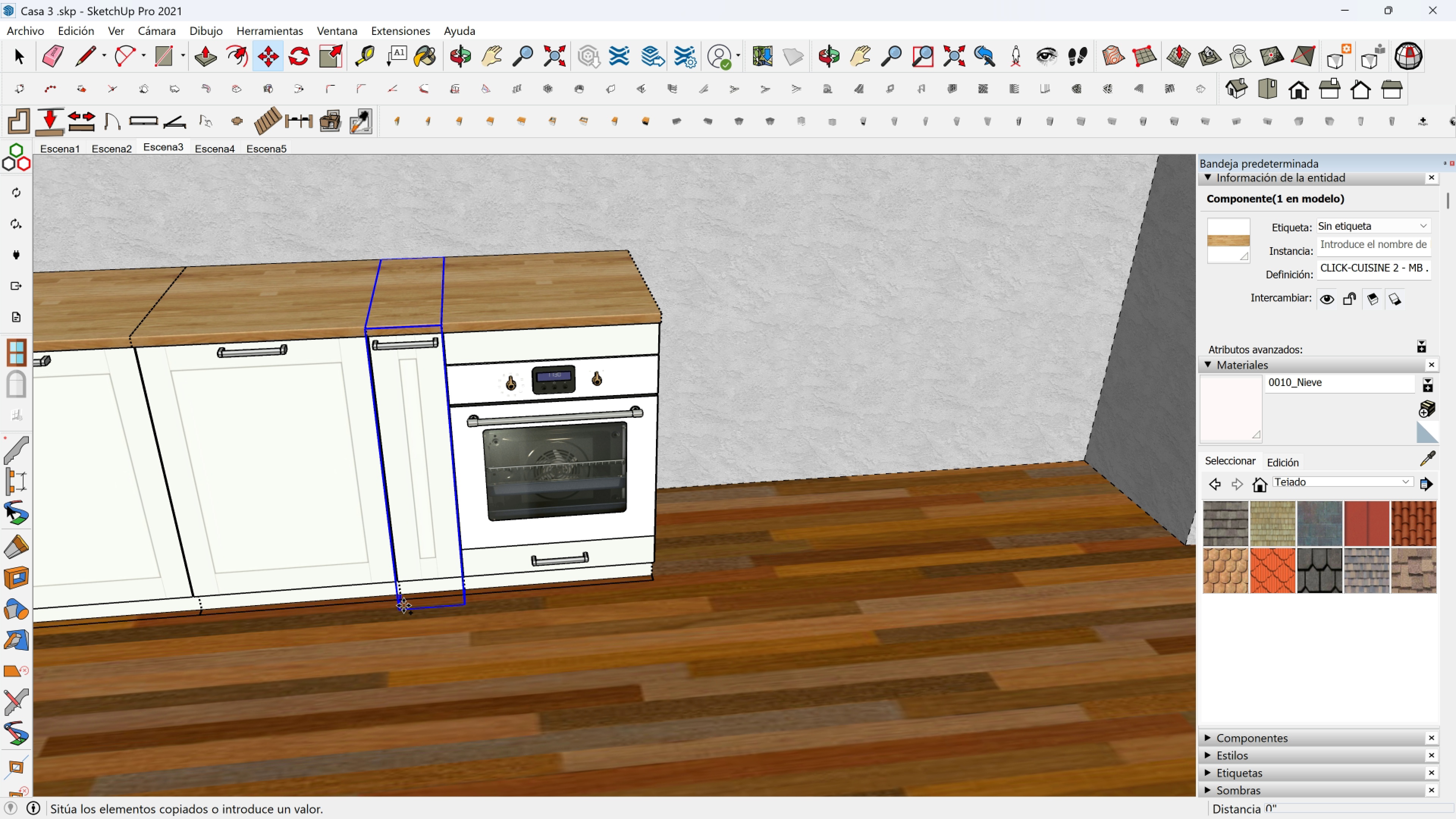 
key(Control+ControlLeft)